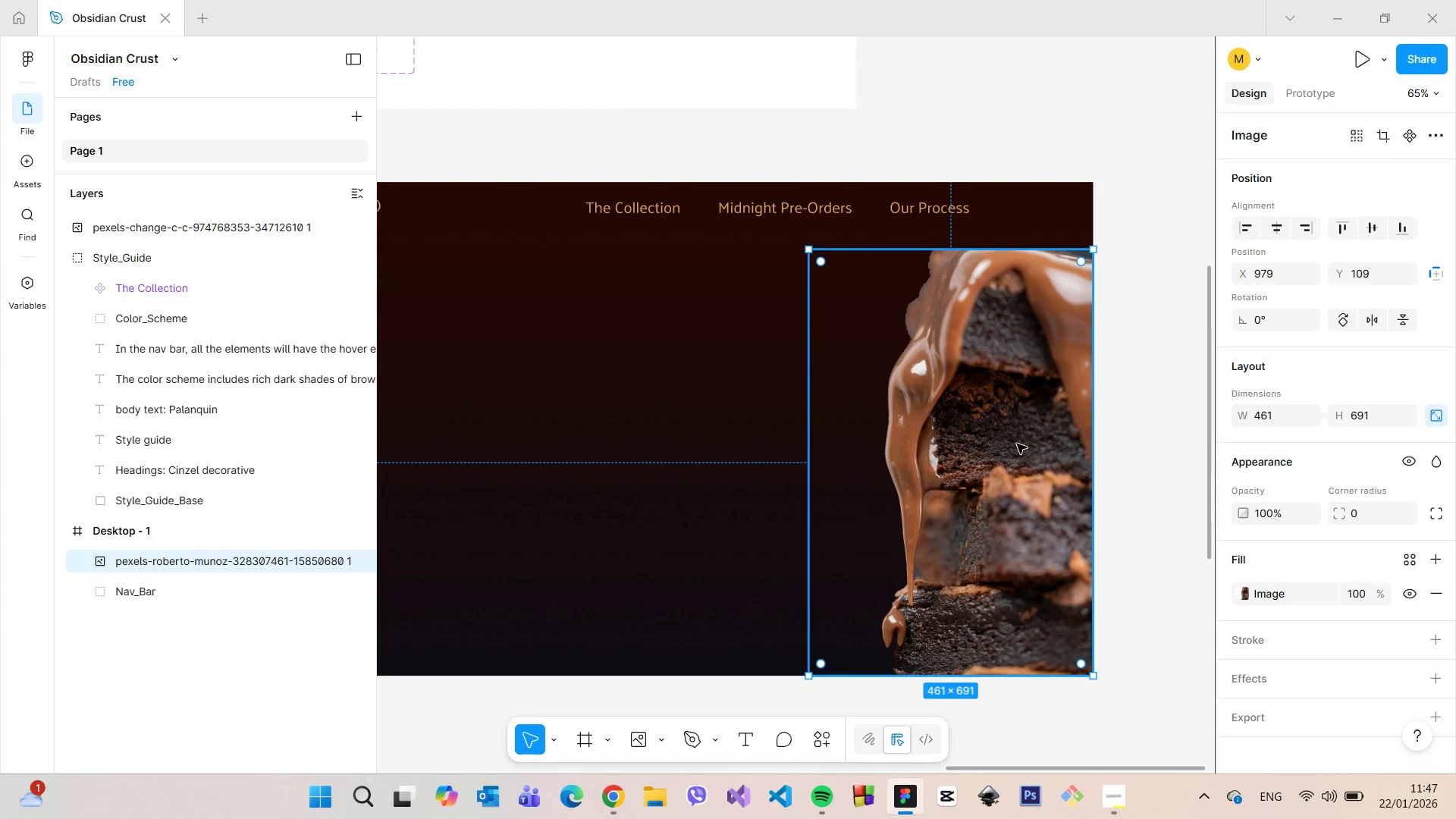 
left_click_drag(start_coordinate=[1003, 445], to_coordinate=[999, 377])
 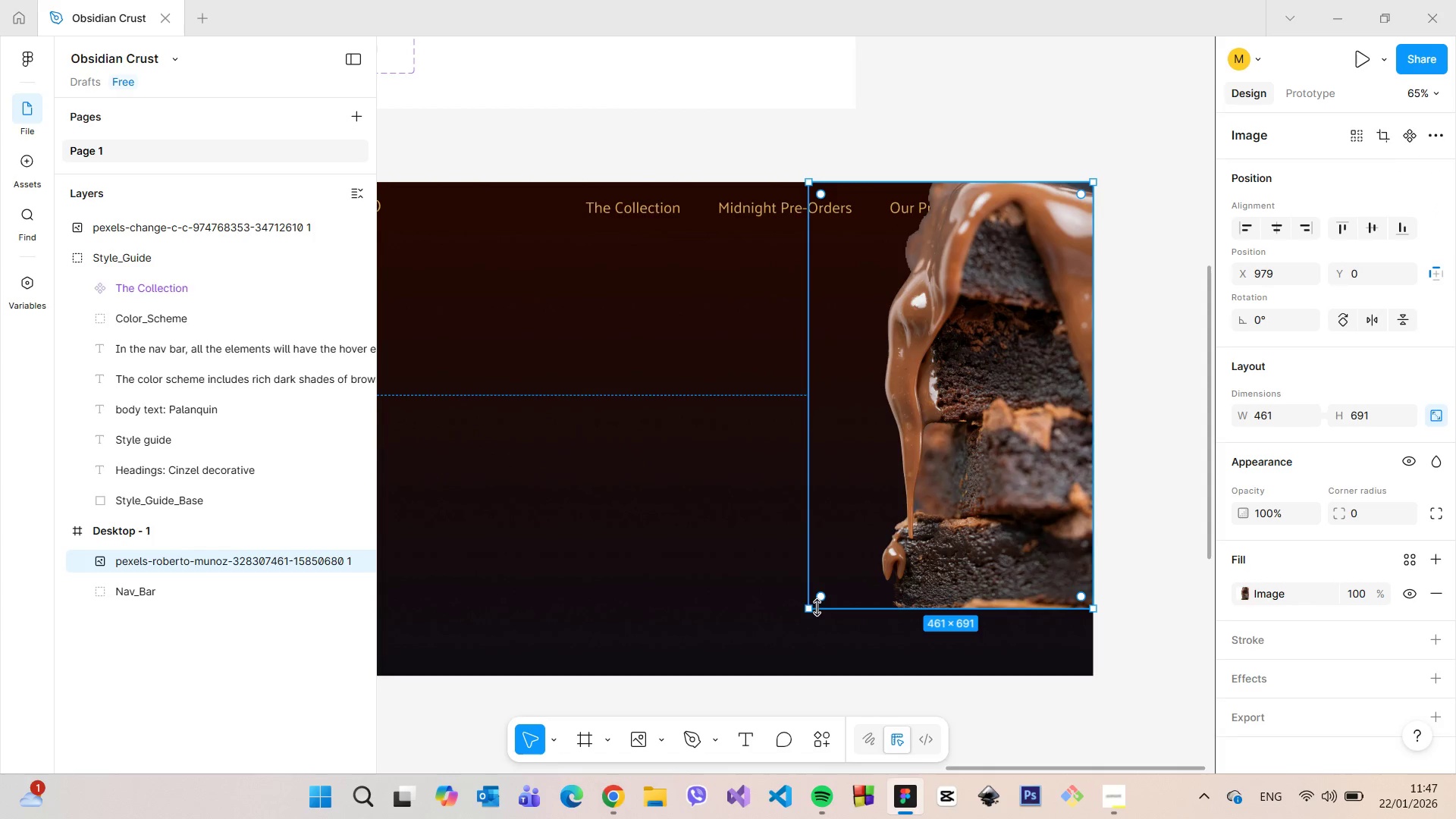 
left_click_drag(start_coordinate=[809, 609], to_coordinate=[760, 643])
 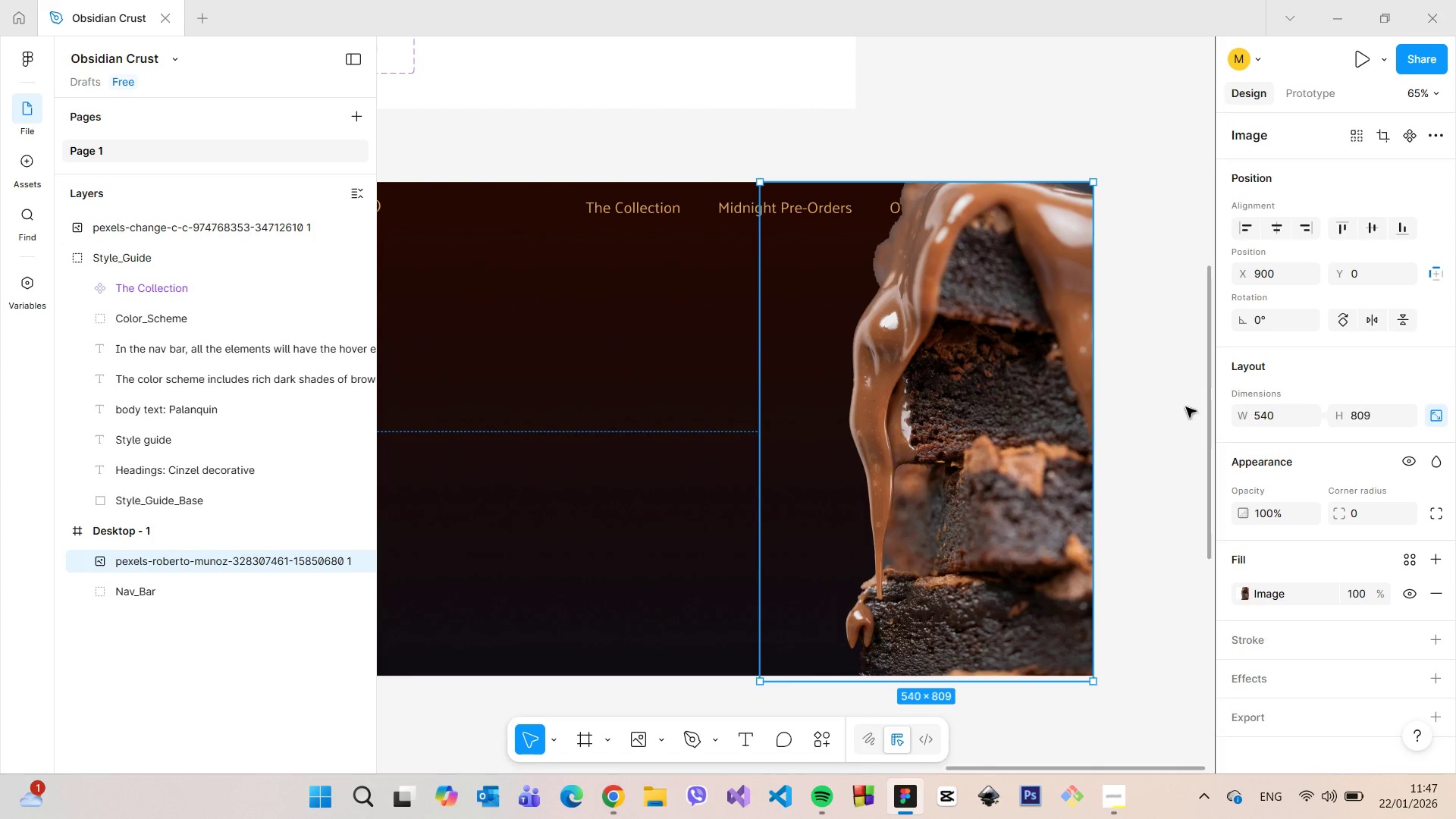 
left_click([1176, 410])
 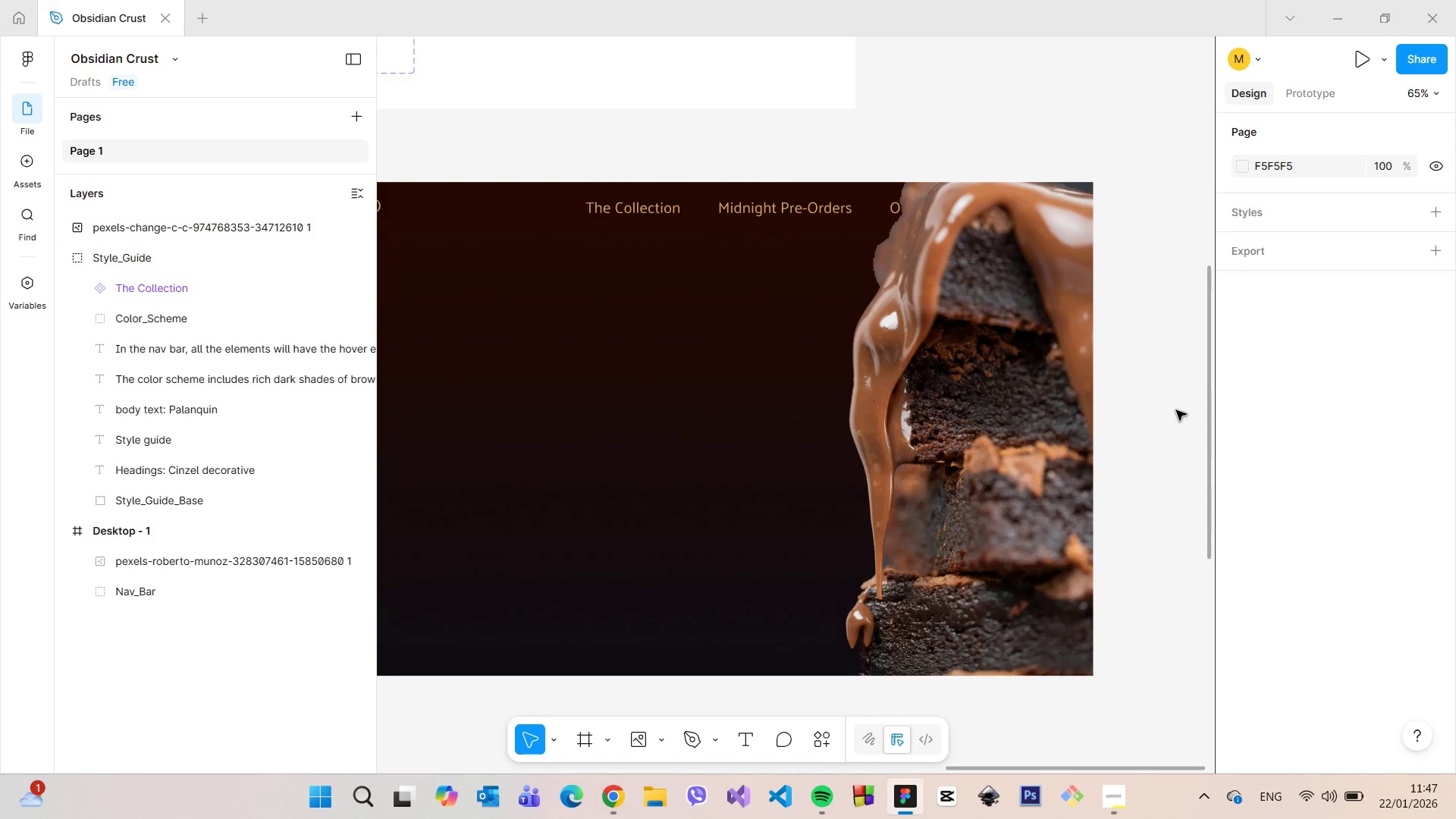 
left_click([1064, 395])
 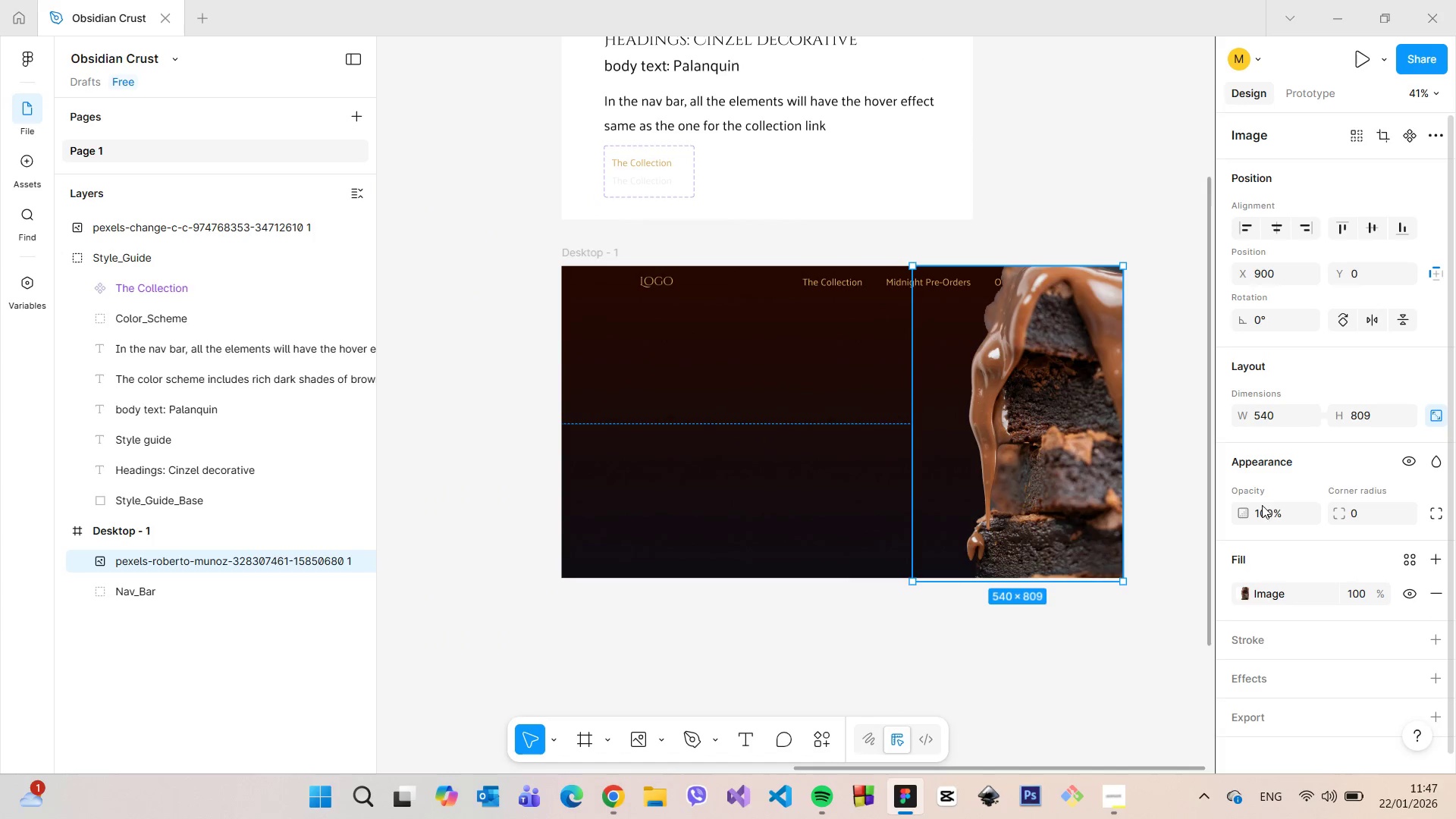 
scroll: coordinate [1267, 513], scroll_direction: down, amount: 8.0
 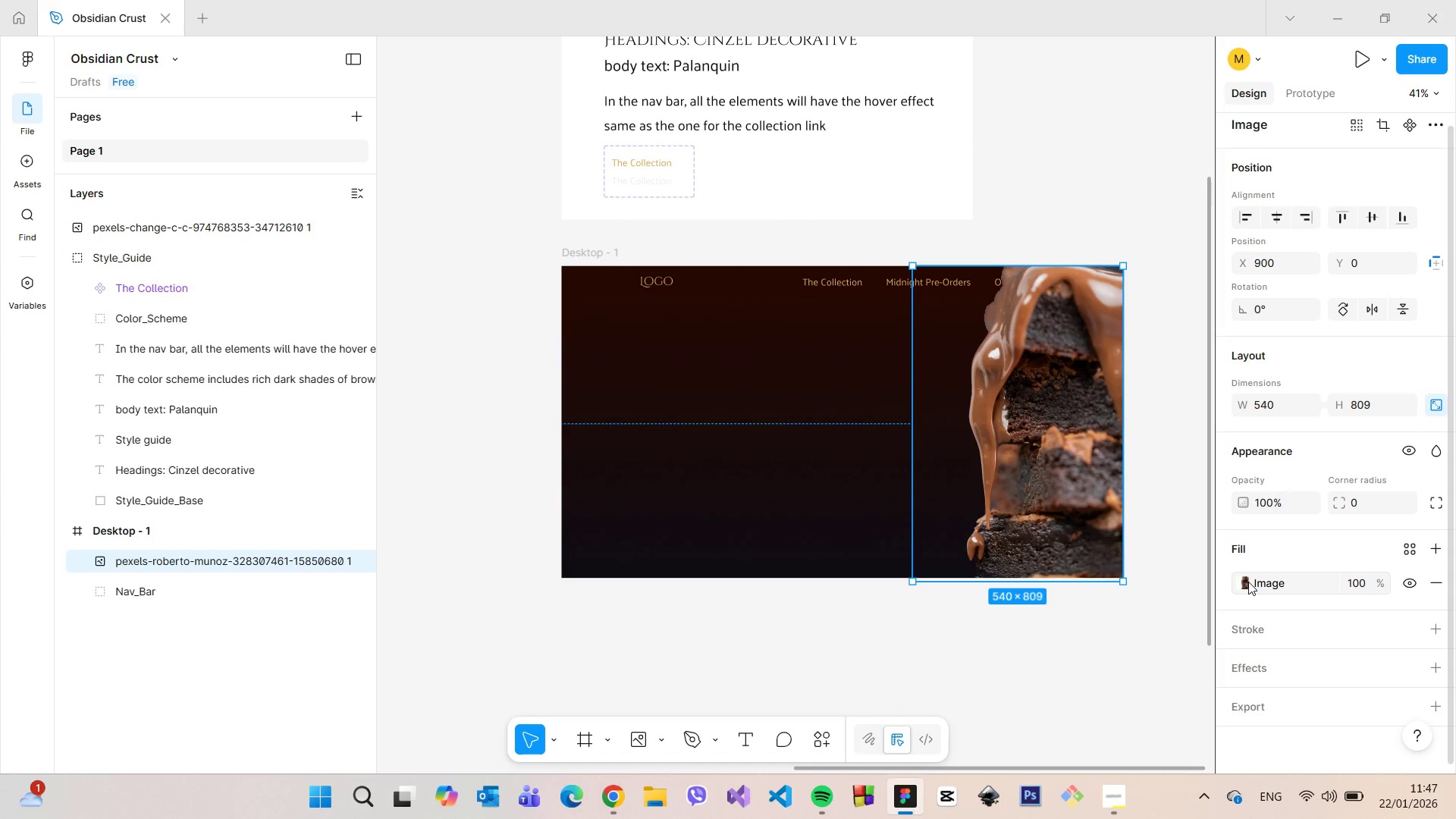 
left_click([1247, 582])
 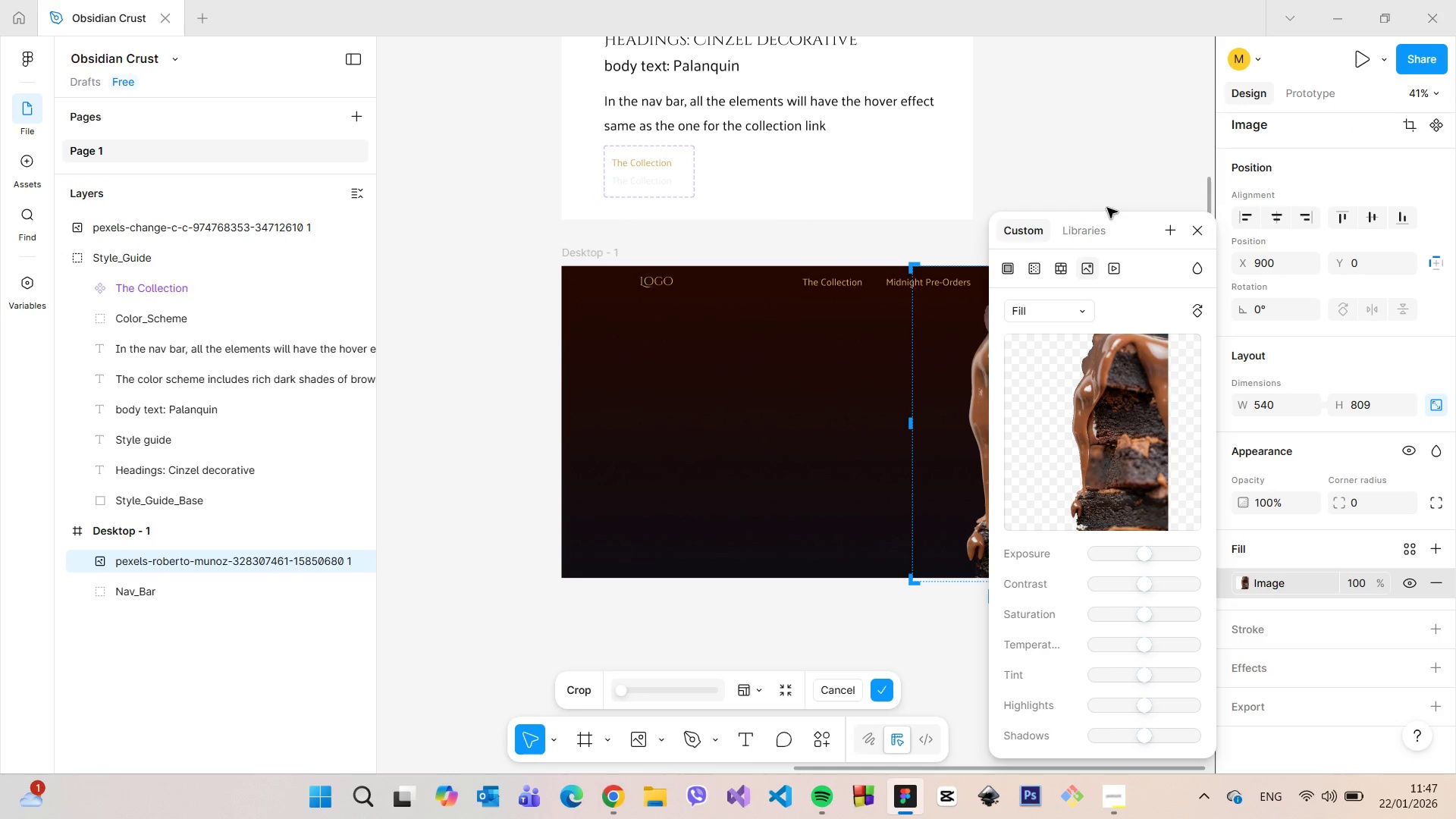 
left_click_drag(start_coordinate=[1132, 224], to_coordinate=[653, 207])
 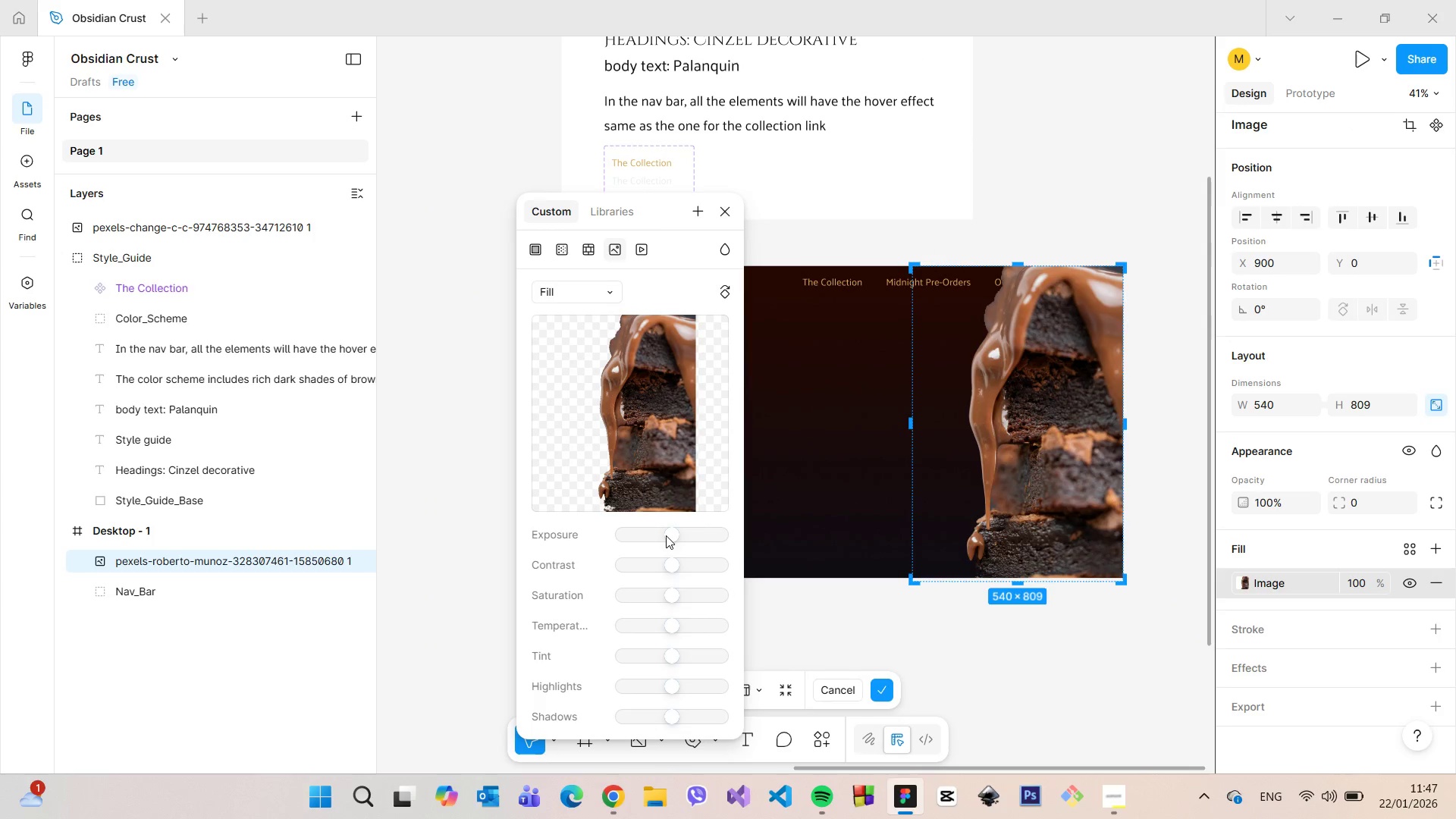 
left_click_drag(start_coordinate=[666, 536], to_coordinate=[659, 538])
 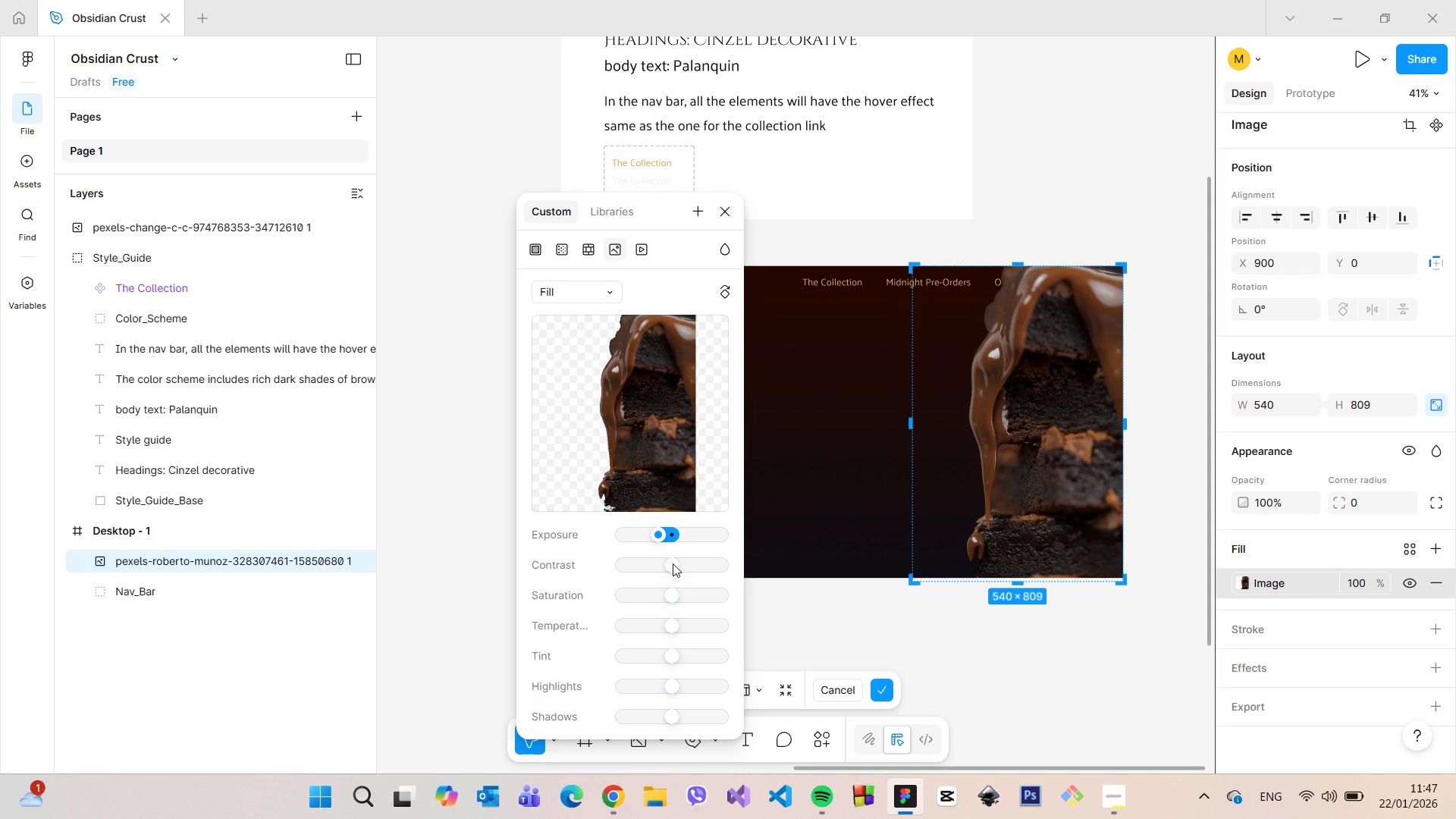 
left_click_drag(start_coordinate=[673, 564], to_coordinate=[694, 546])
 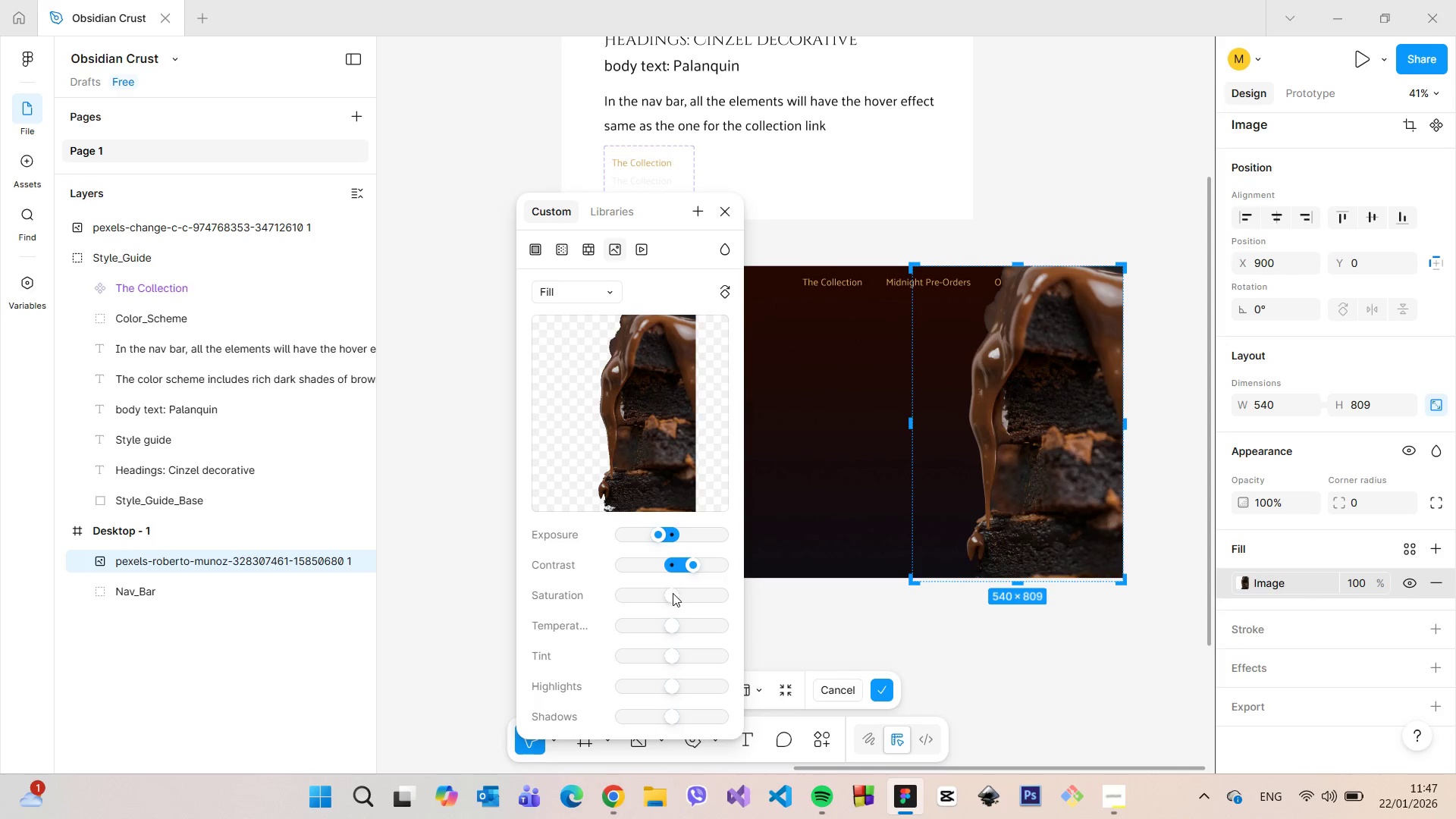 
left_click_drag(start_coordinate=[673, 593], to_coordinate=[655, 584])
 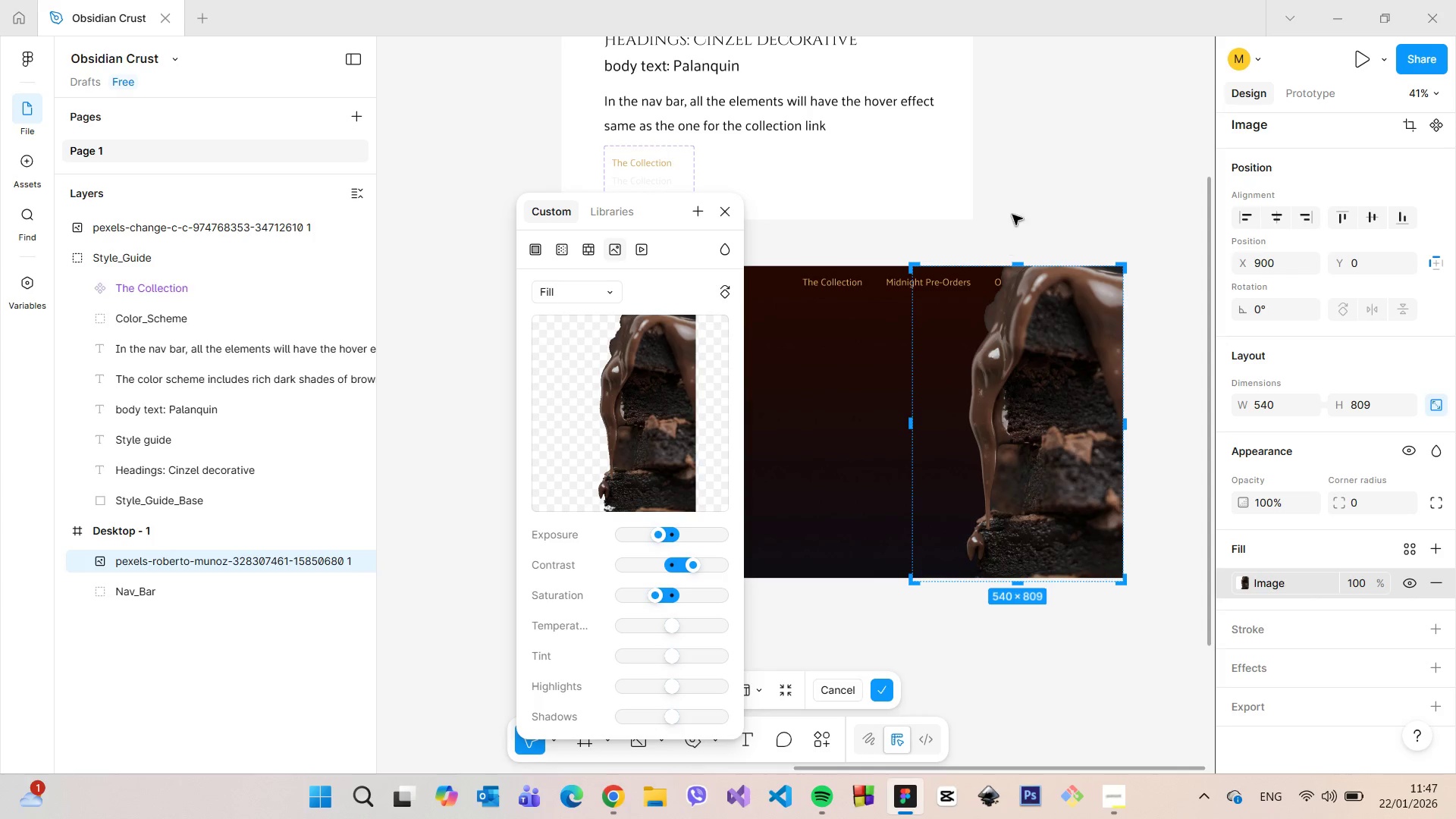 
left_click([1012, 212])
 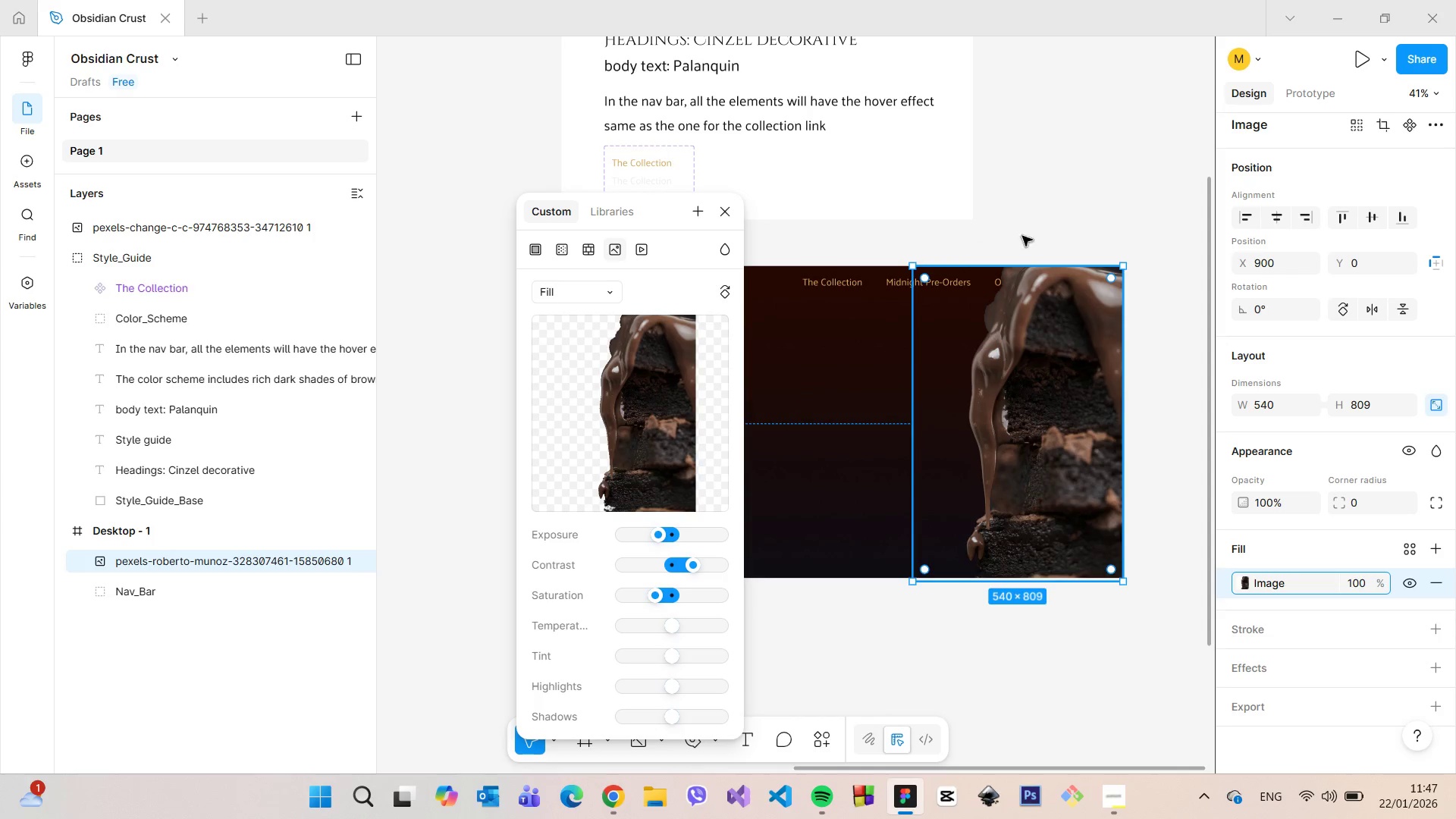 
left_click([1009, 176])
 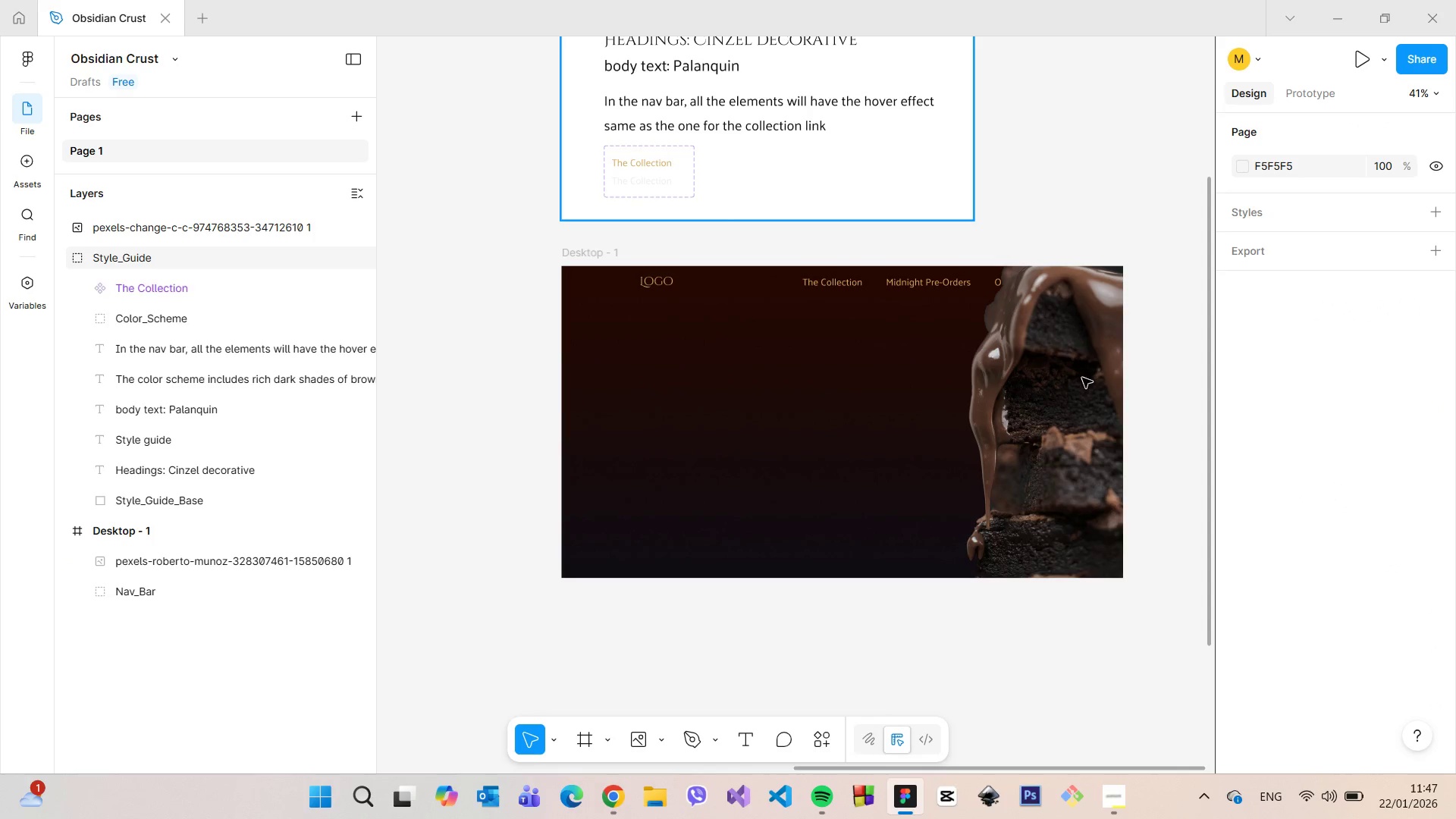 
left_click([1082, 378])
 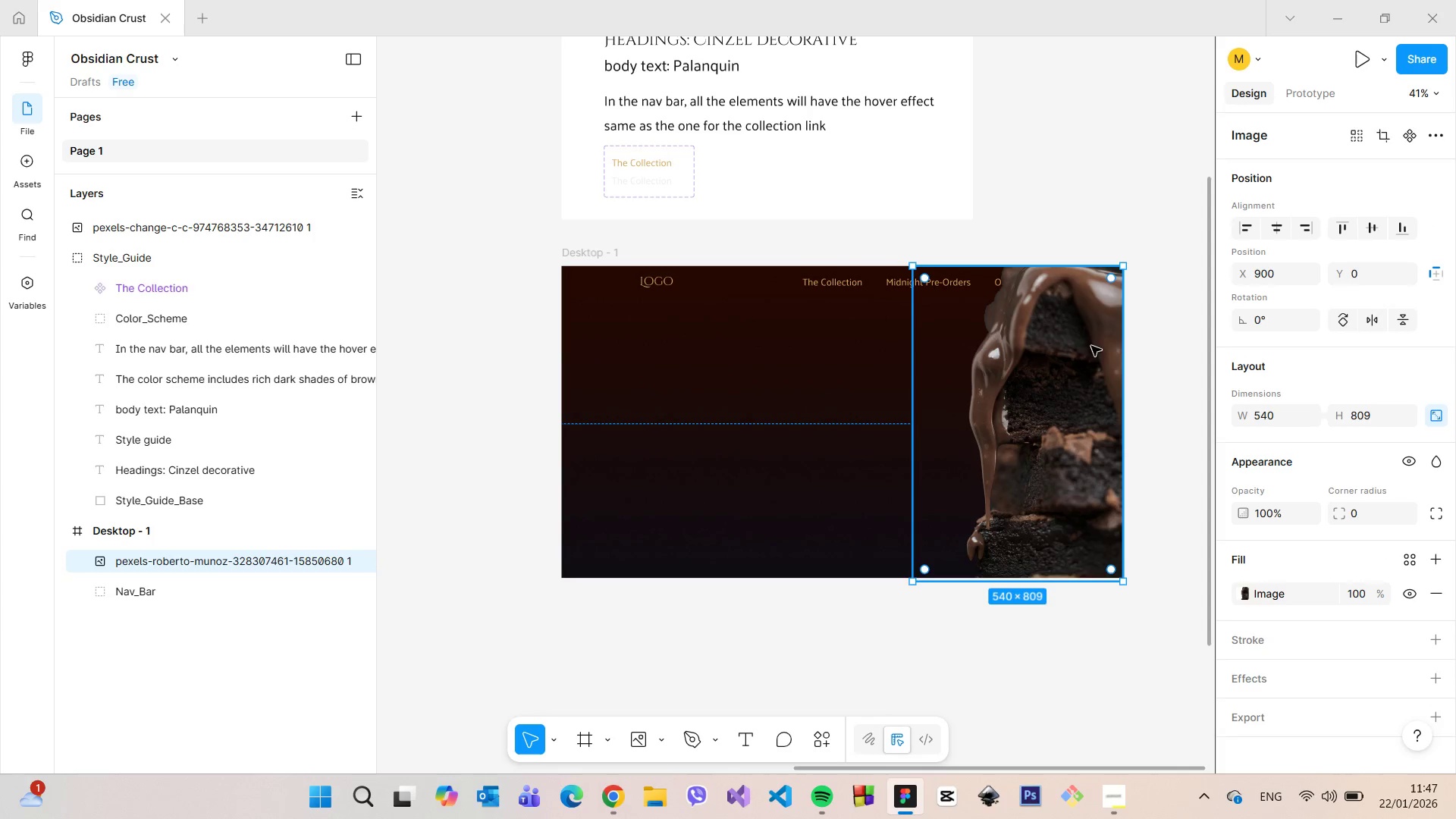 
hold_key(key=ControlLeft, duration=1.06)
scroll: coordinate [1094, 339], scroll_direction: up, amount: 7.0
 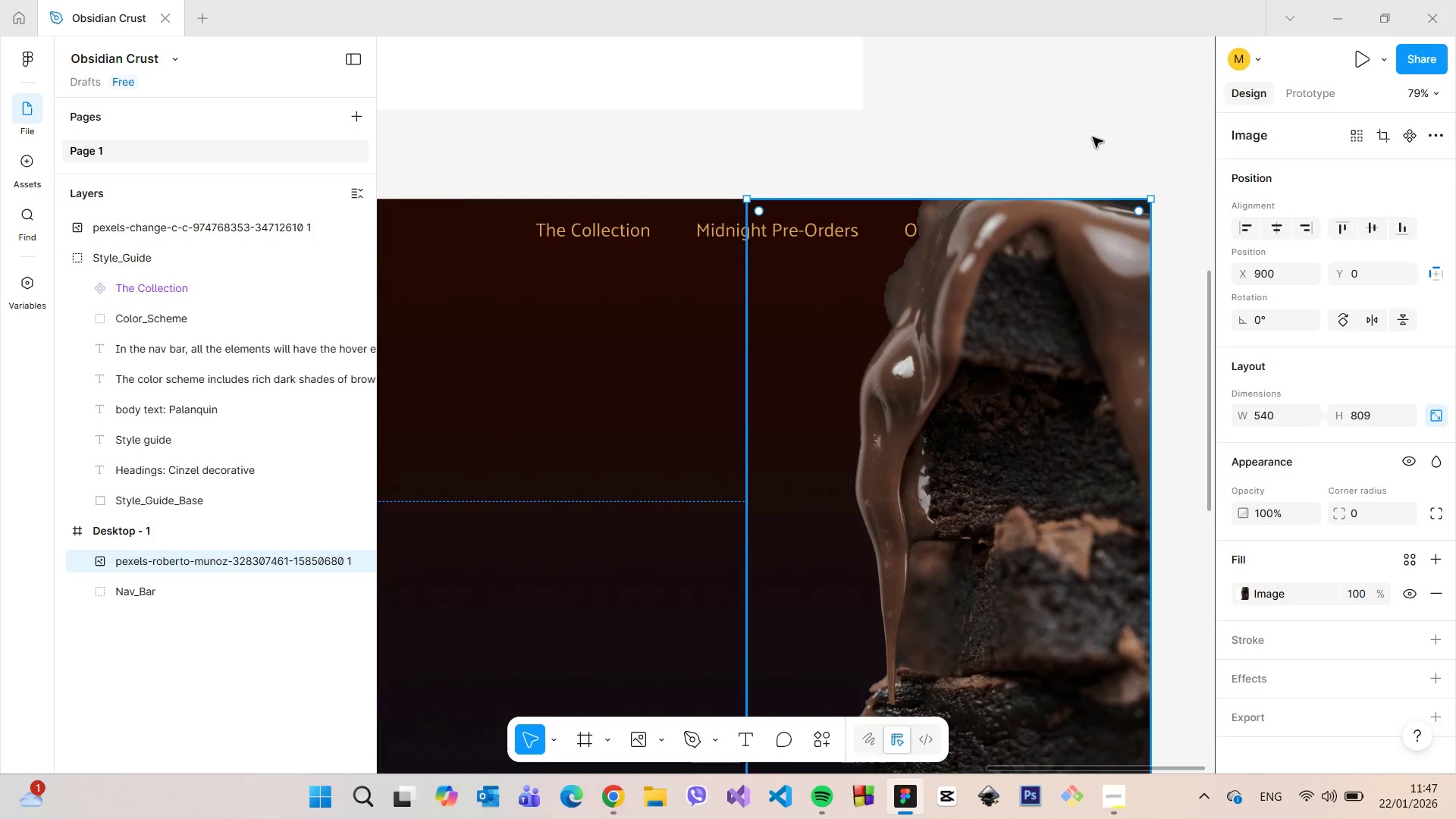 
left_click([1093, 126])
 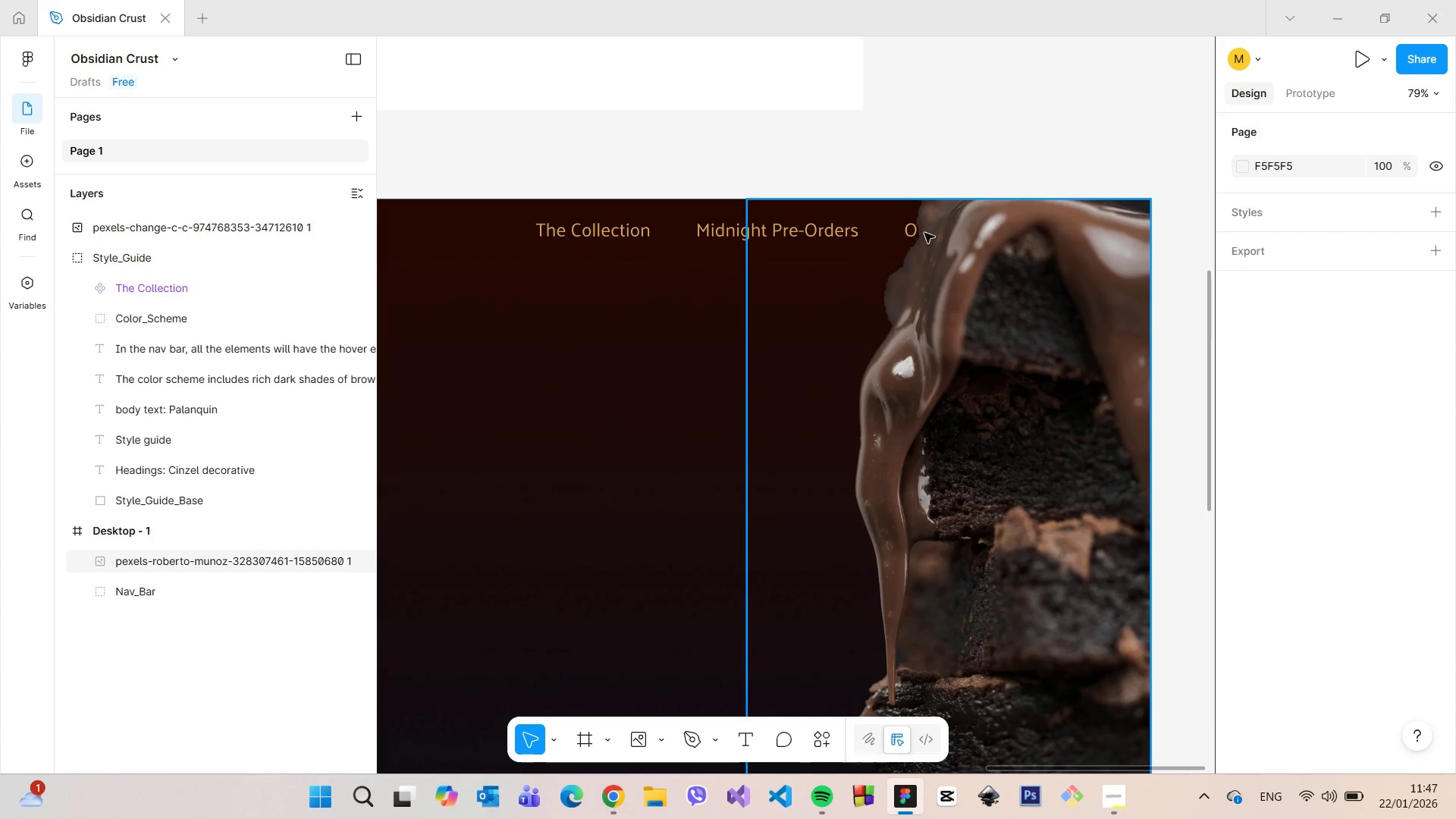 
left_click([940, 246])
 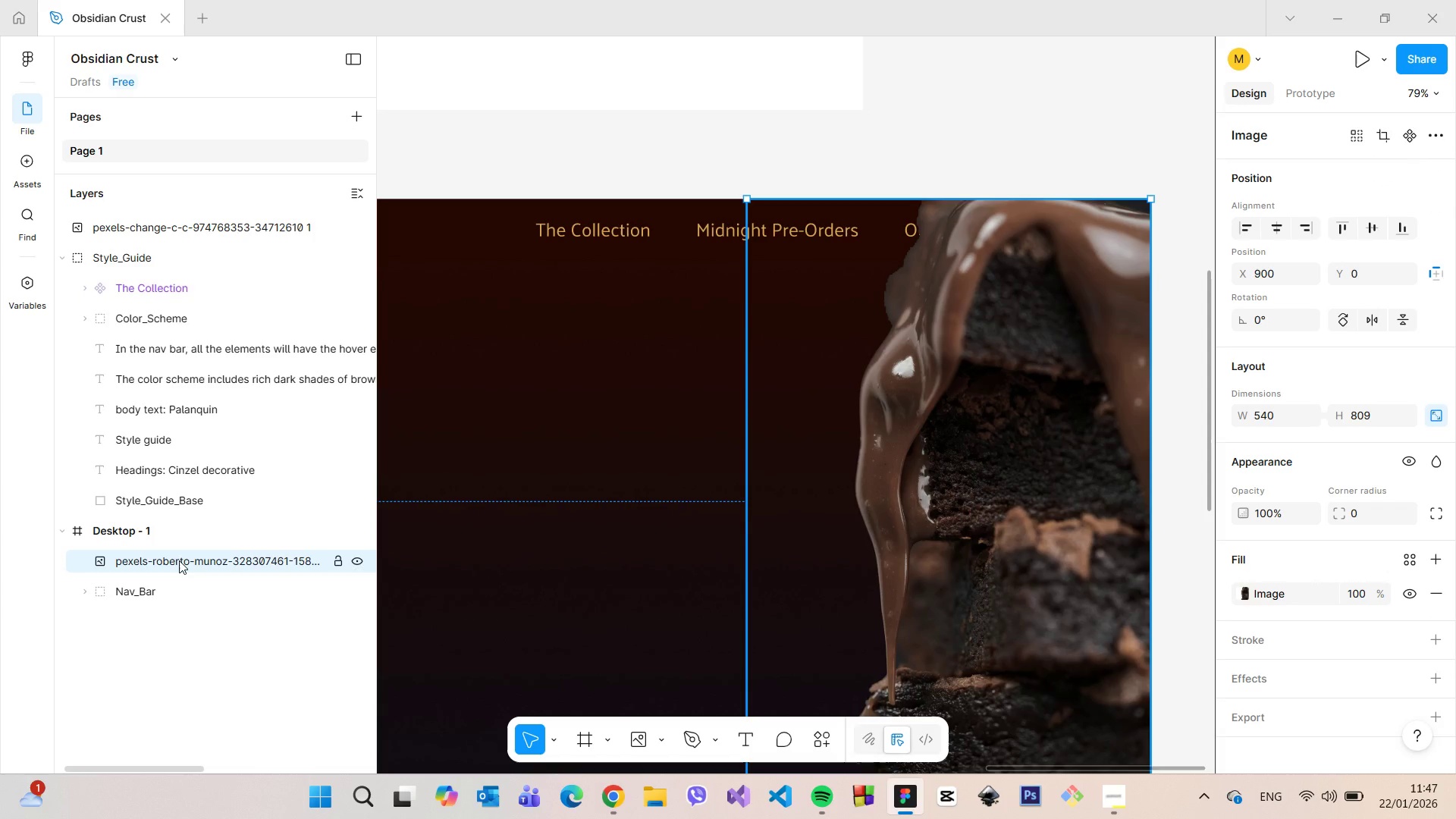 
left_click_drag(start_coordinate=[179, 560], to_coordinate=[177, 598])
 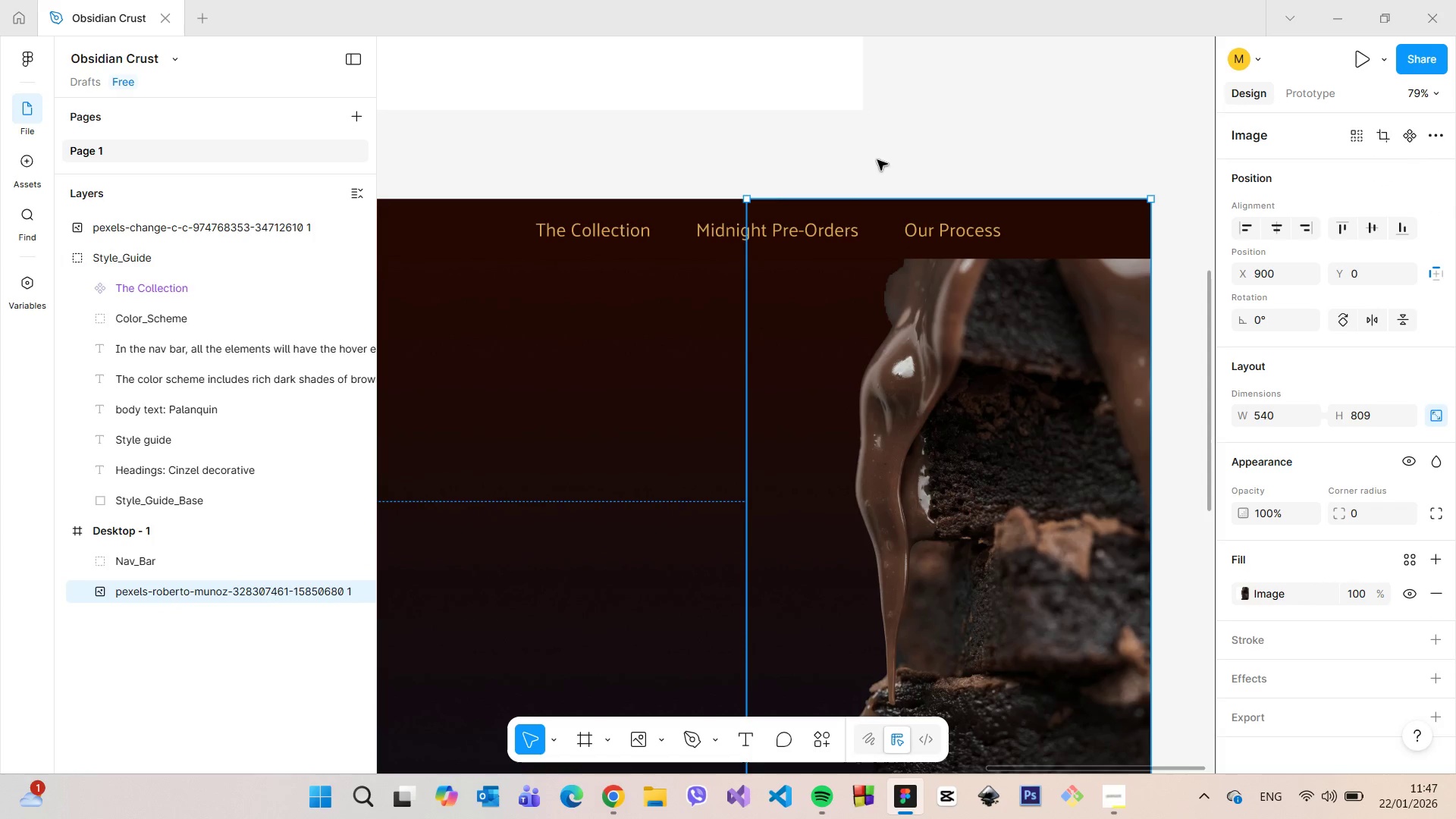 
left_click([893, 144])
 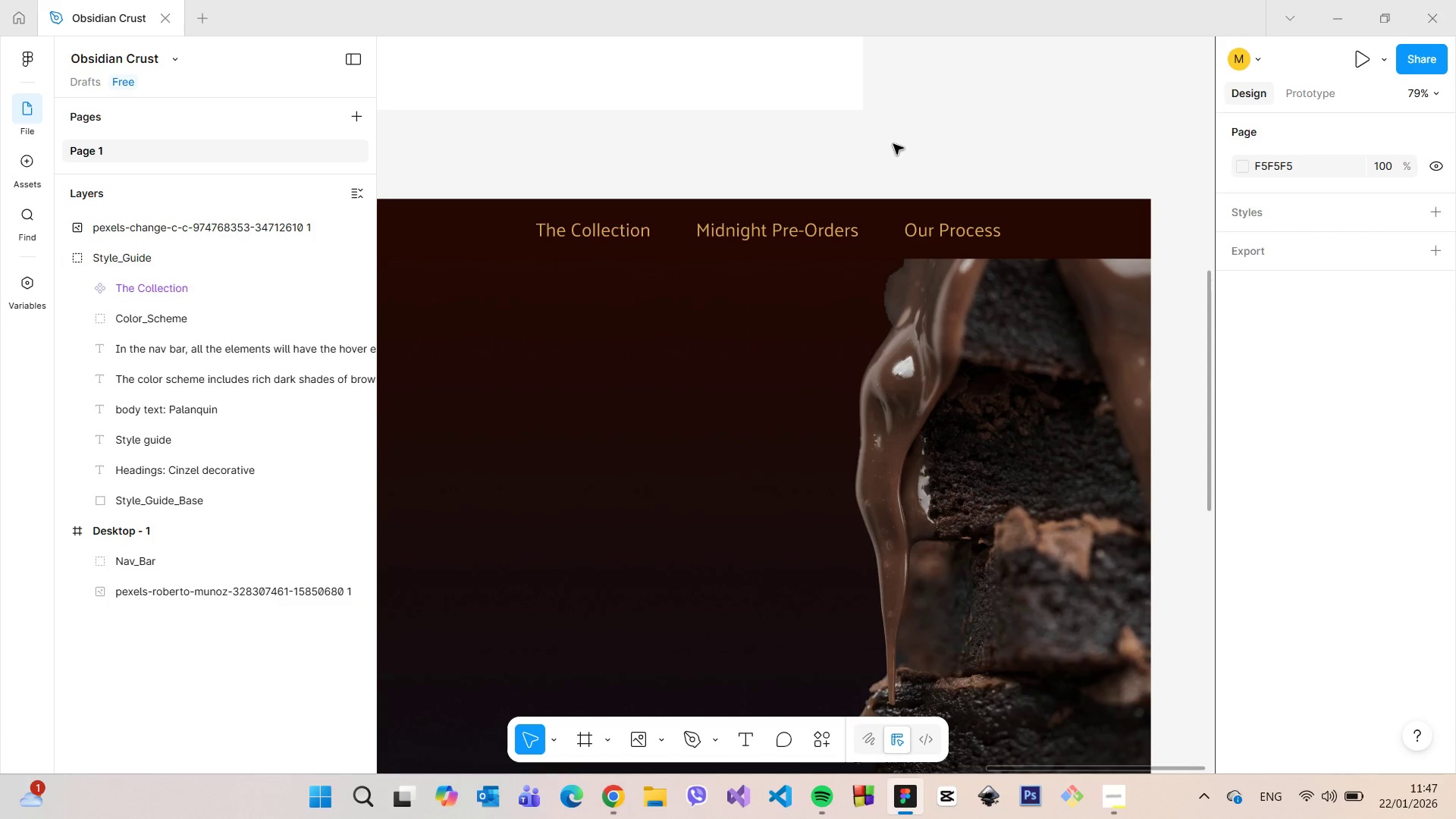 
hold_key(key=ControlLeft, duration=1.52)
scroll: coordinate [893, 144], scroll_direction: down, amount: 5.0
 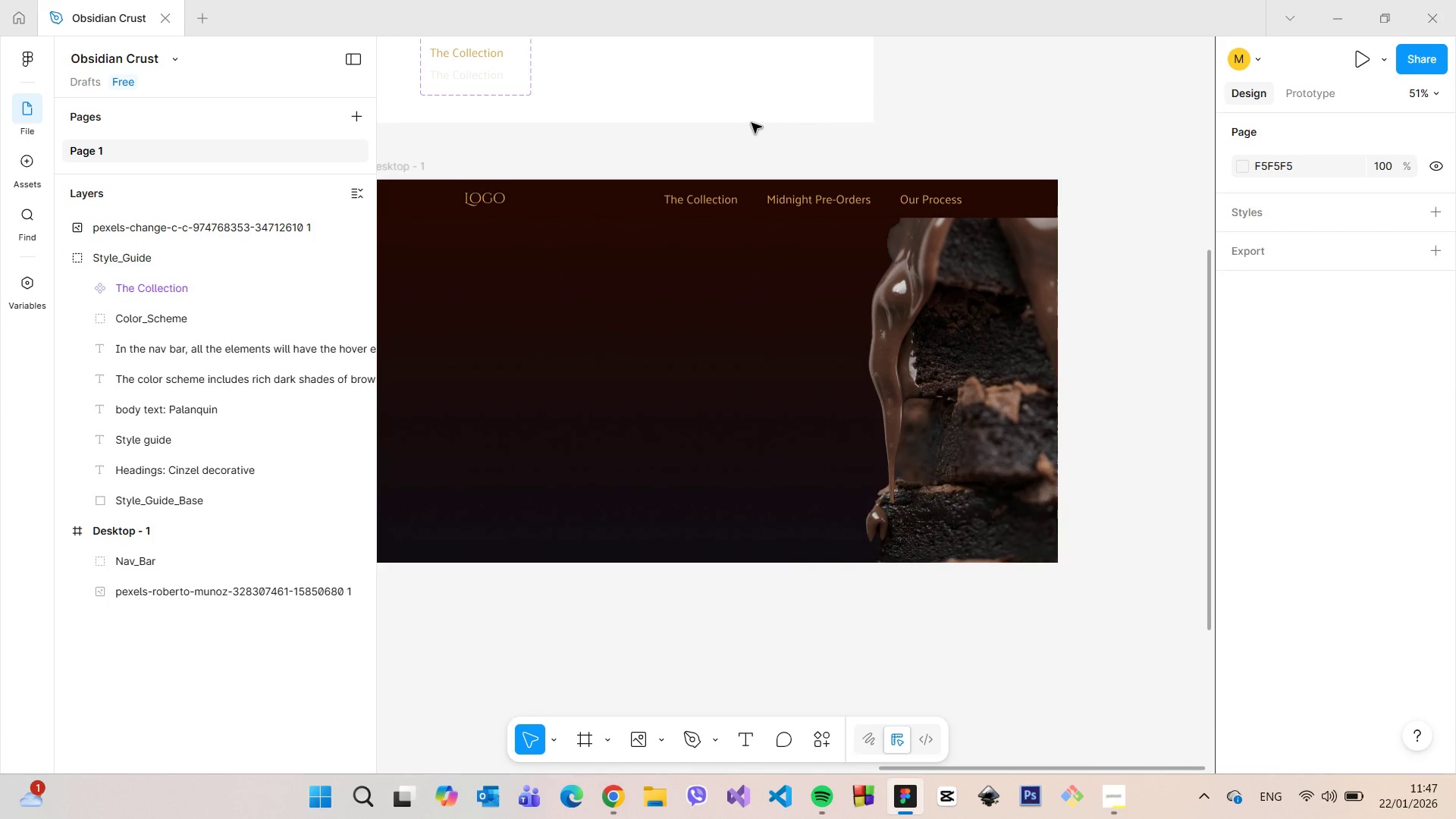 
hold_key(key=ControlLeft, duration=0.83)
 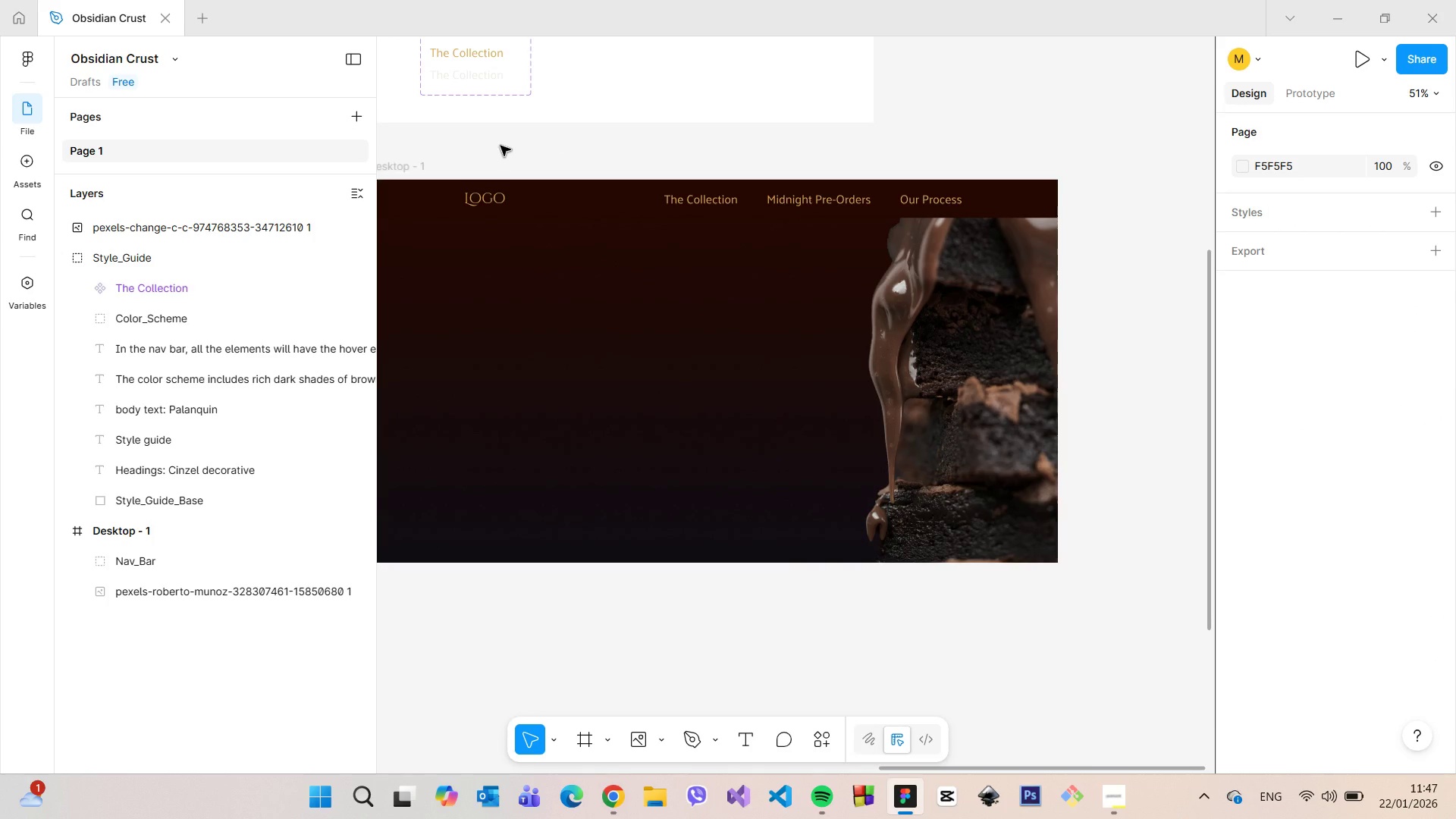 
hold_key(key=ControlLeft, duration=1.52)
scroll: coordinate [500, 146], scroll_direction: down, amount: 3.0
 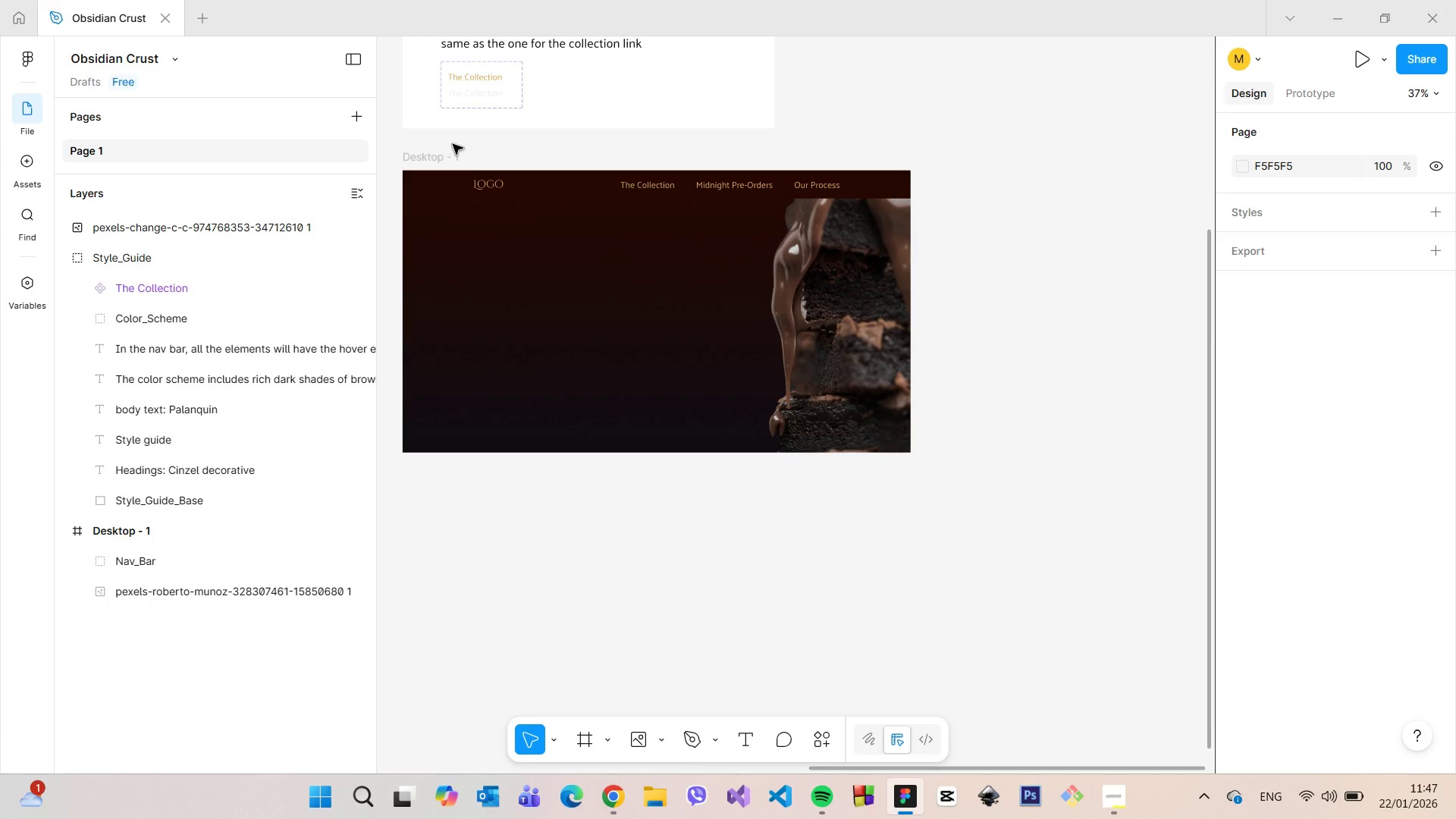 
hold_key(key=ControlLeft, duration=0.41)
 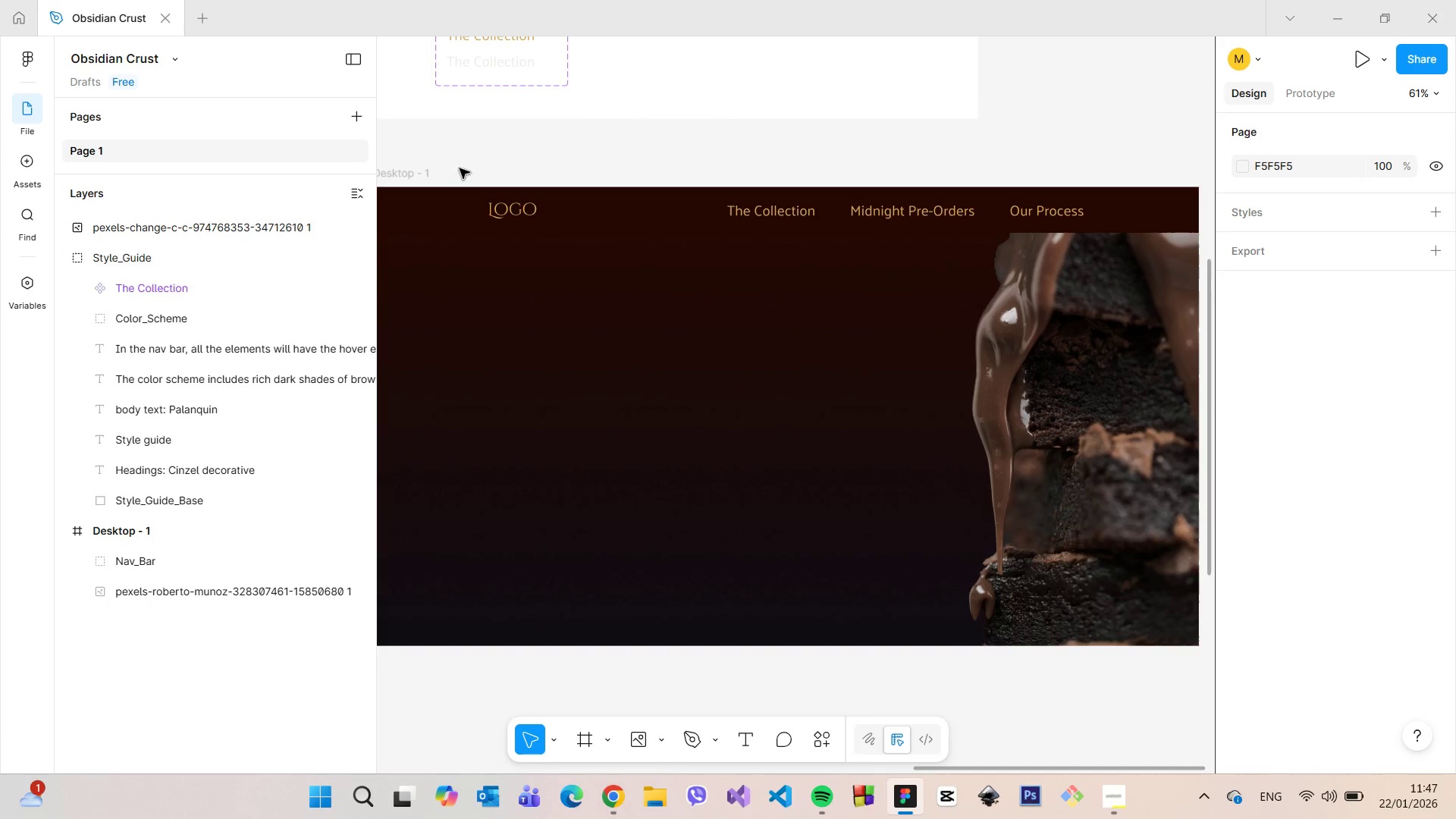 
scroll: coordinate [451, 144], scroll_direction: up, amount: 6.0
 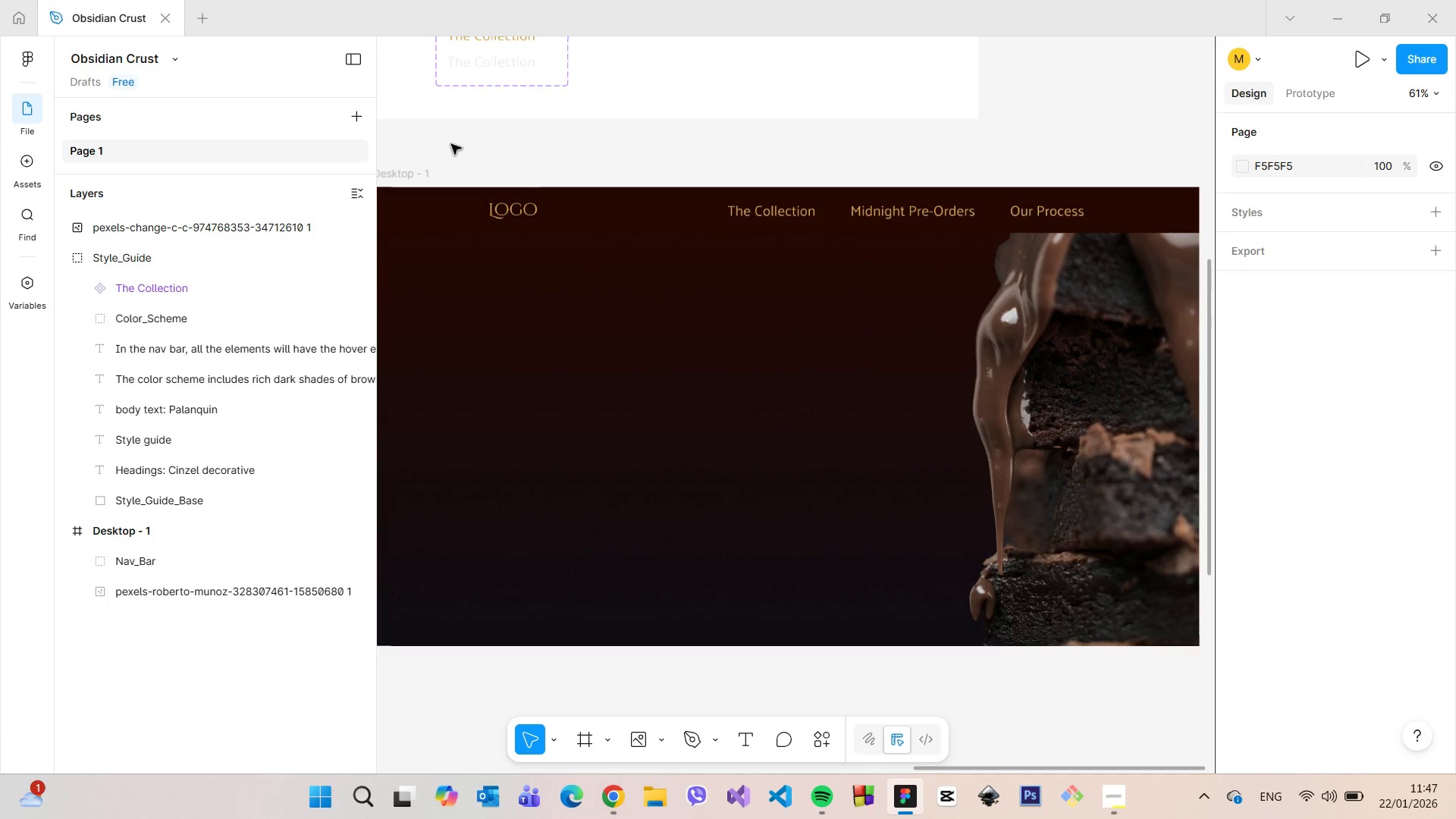 
hold_key(key=ControlLeft, duration=7.64)
left_click([1122, 805])